 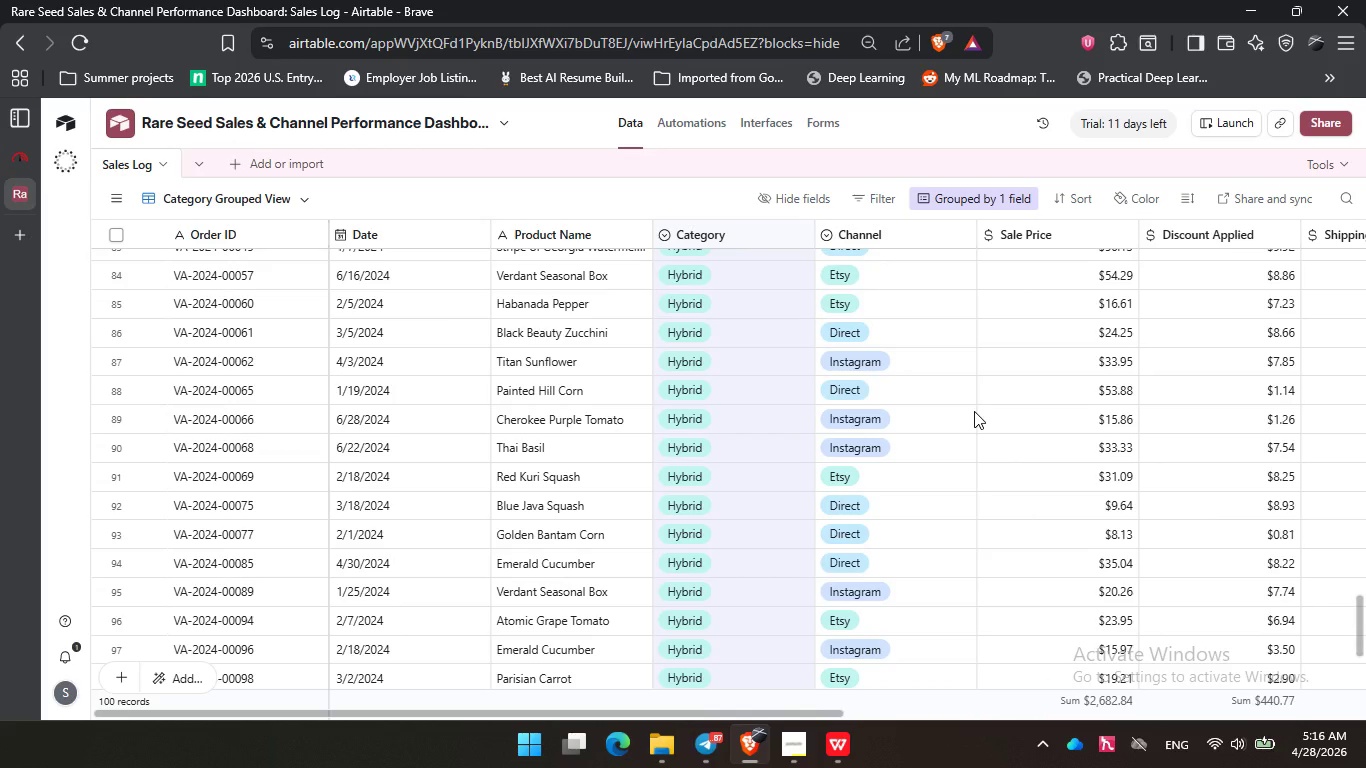 
hold_key(key=ControlLeft, duration=0.91)
 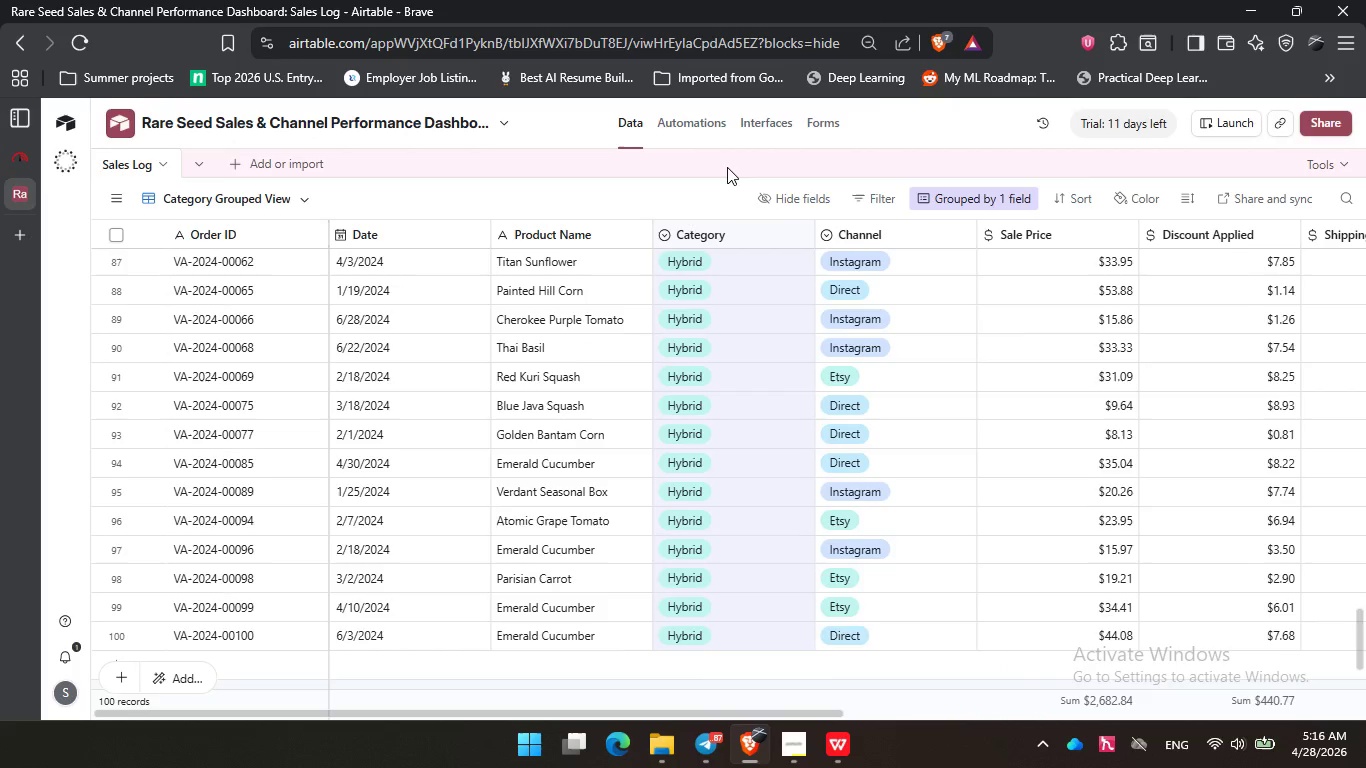 
scroll: coordinate [974, 411], scroll_direction: up, amount: 1.0
 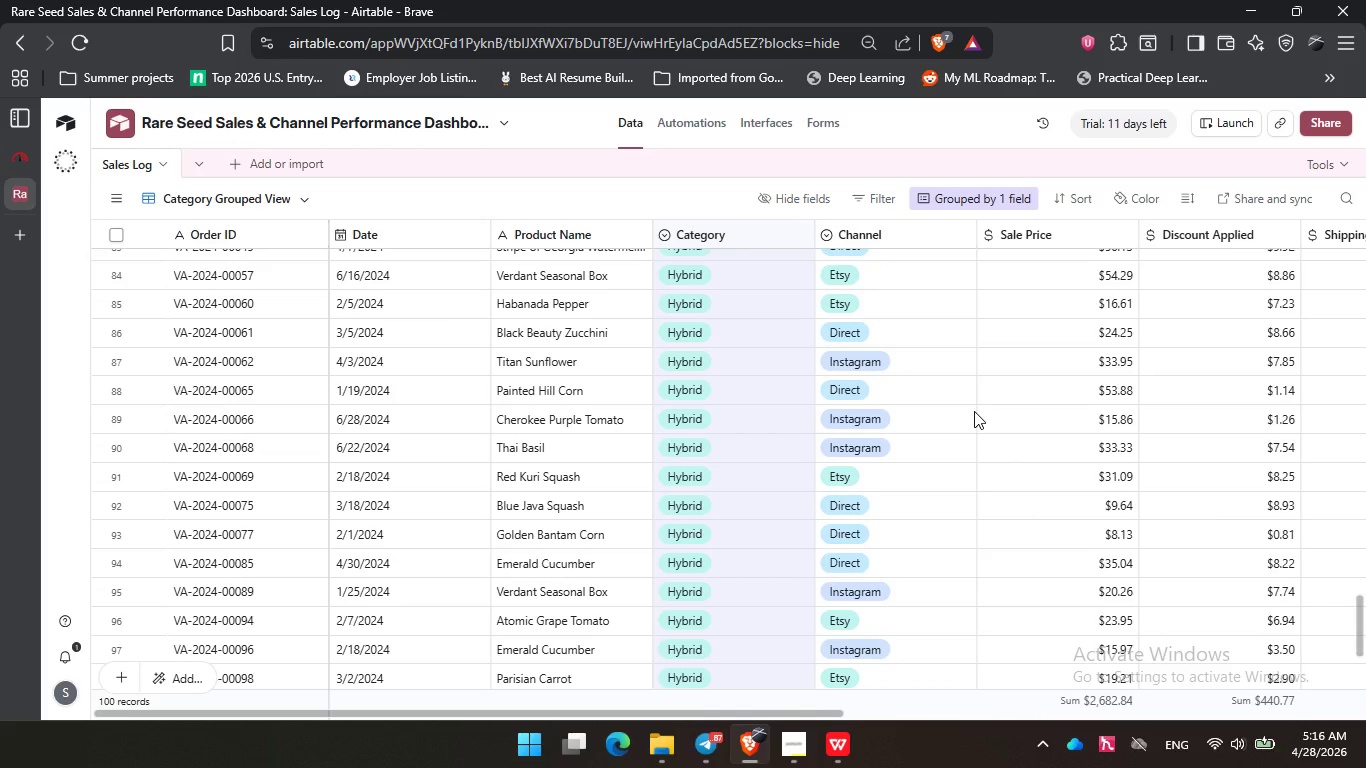 
scroll: coordinate [974, 411], scroll_direction: none, amount: 0.0
 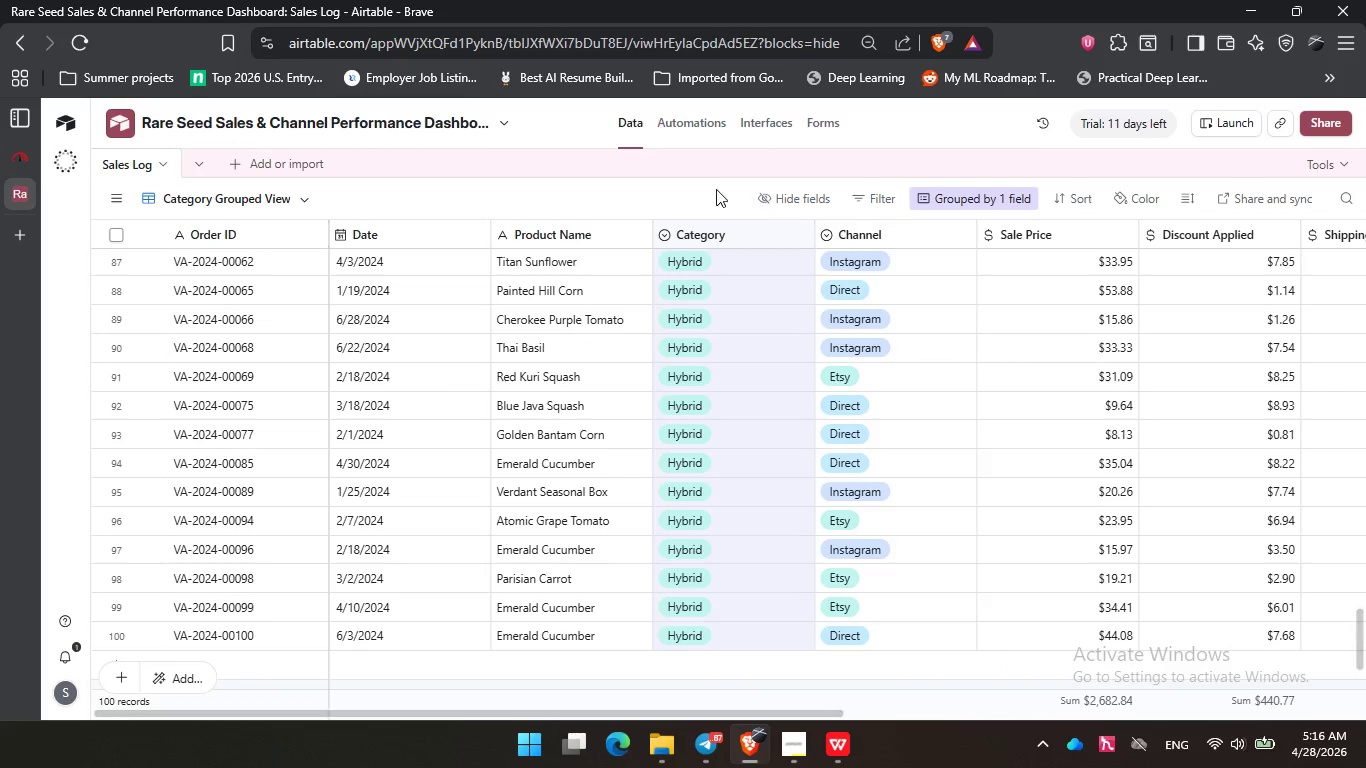 
hold_key(key=ControlLeft, duration=0.84)
scroll: coordinate [727, 167], scroll_direction: down, amount: 1.0
 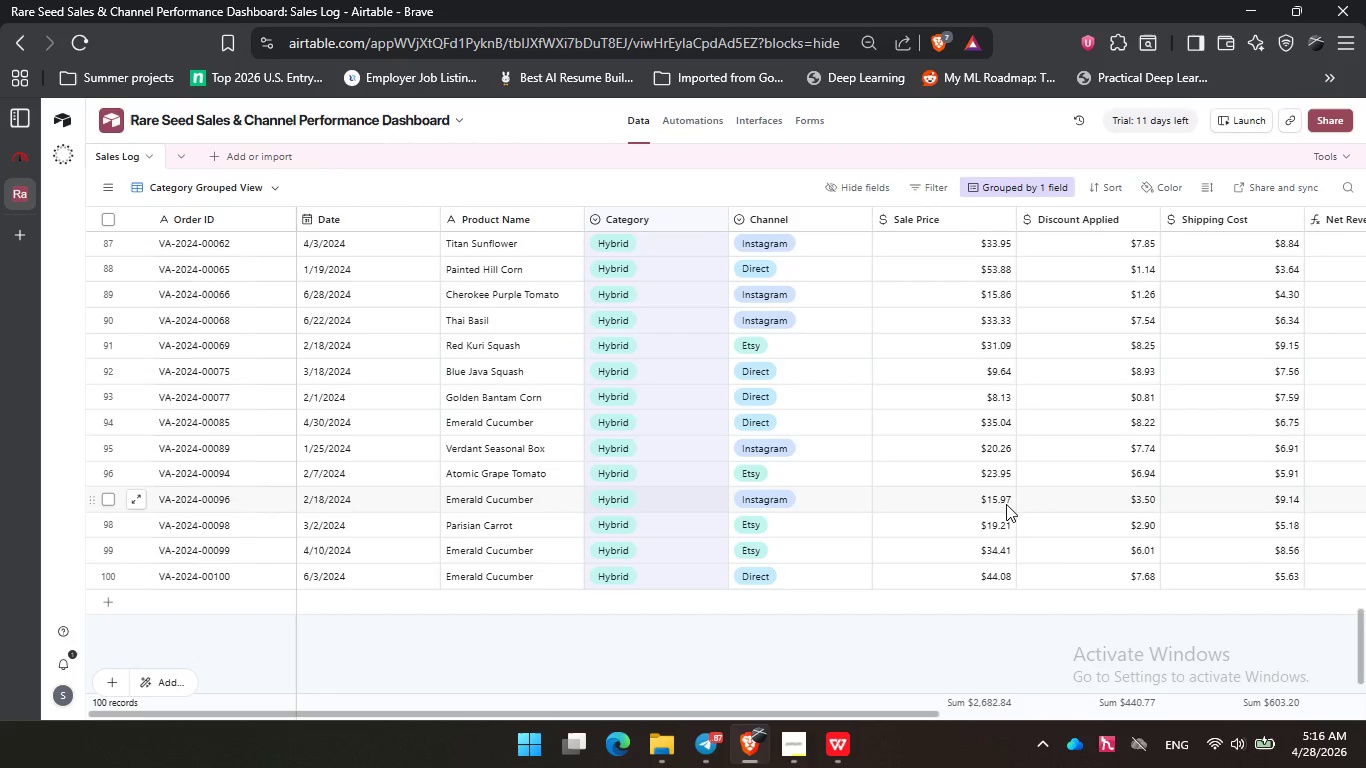 
scroll: coordinate [582, 430], scroll_direction: up, amount: 23.0
 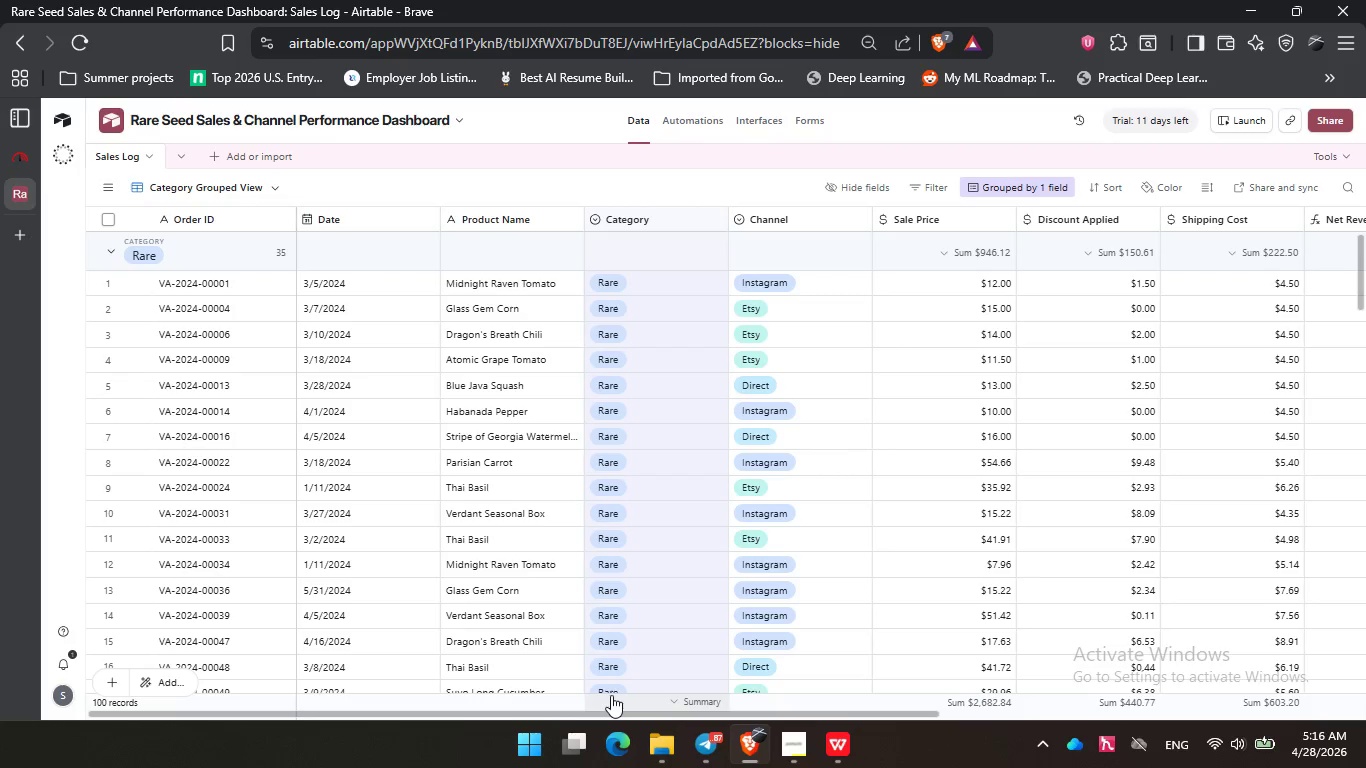 
left_click_drag(start_coordinate=[623, 716], to_coordinate=[509, 750])
 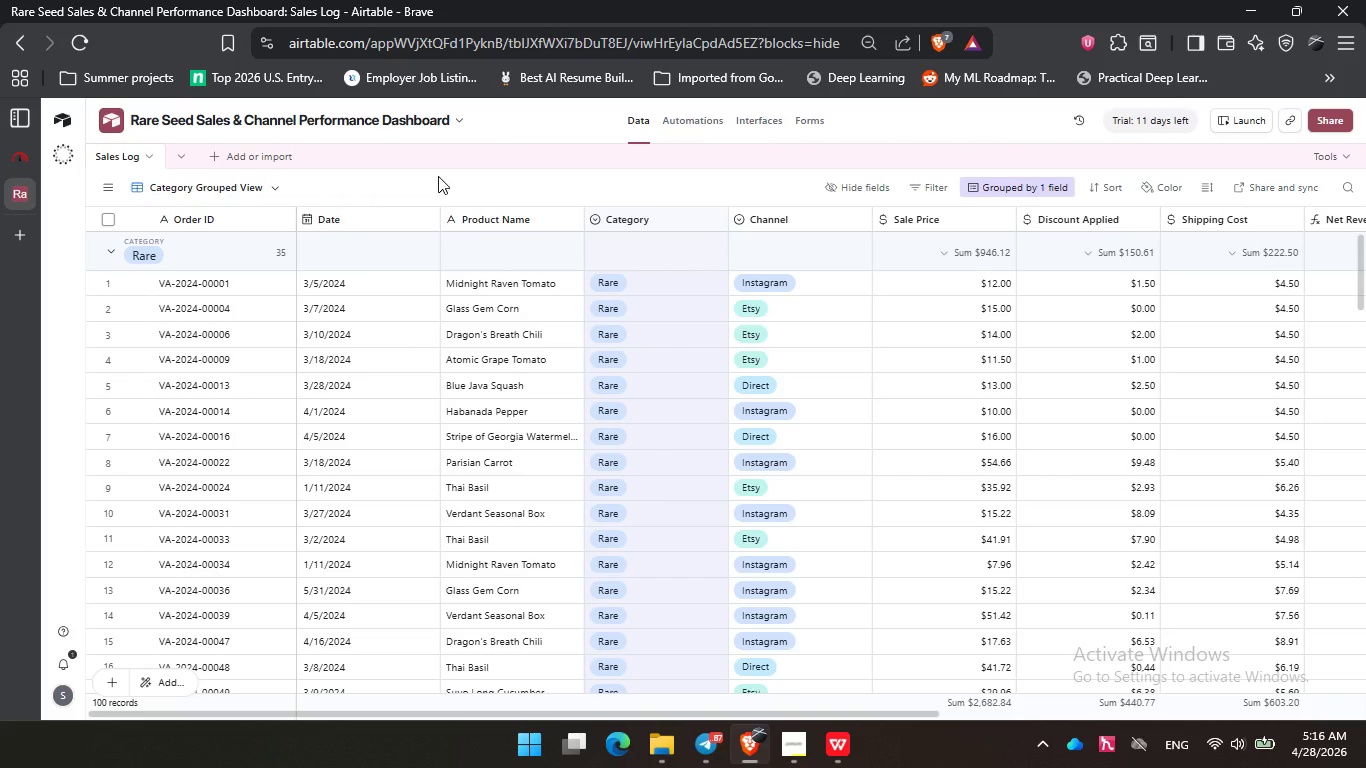 
wait(8.97)
 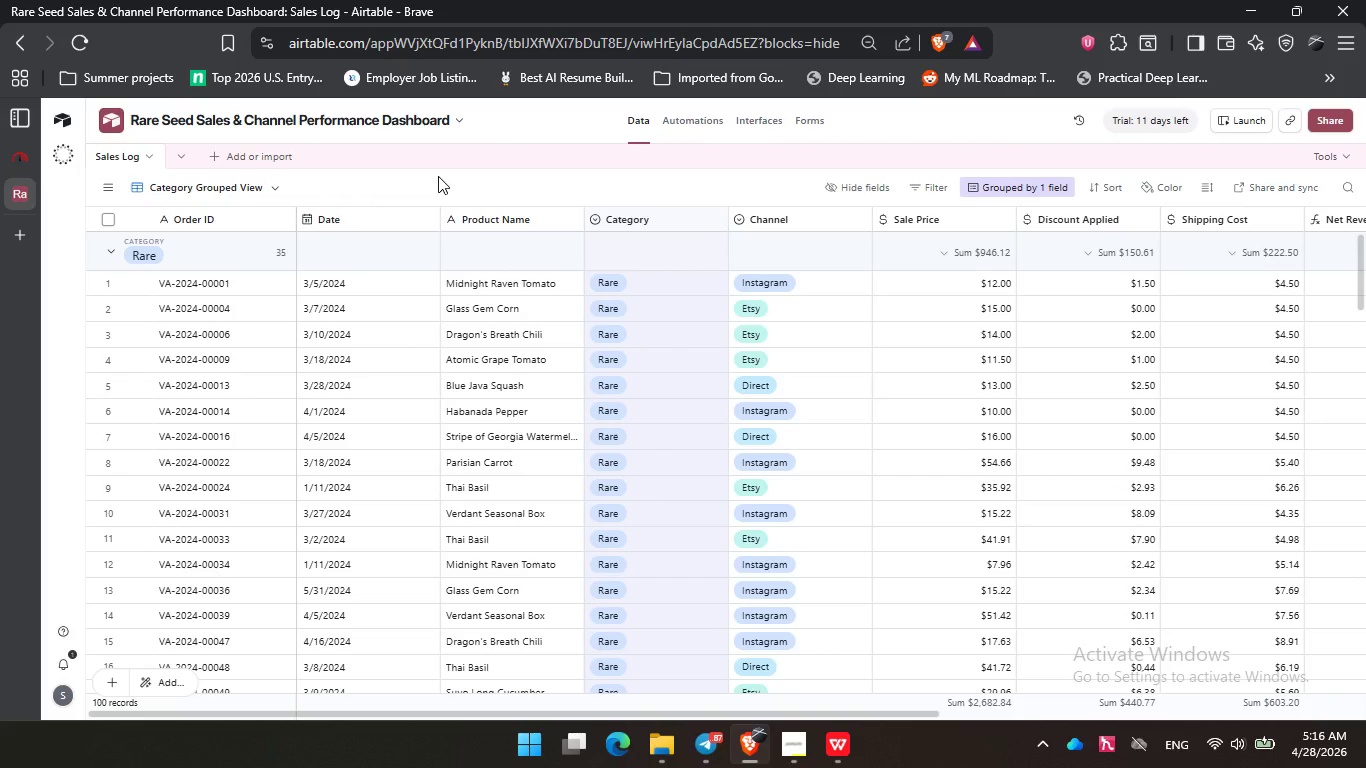 
left_click([785, 745])